 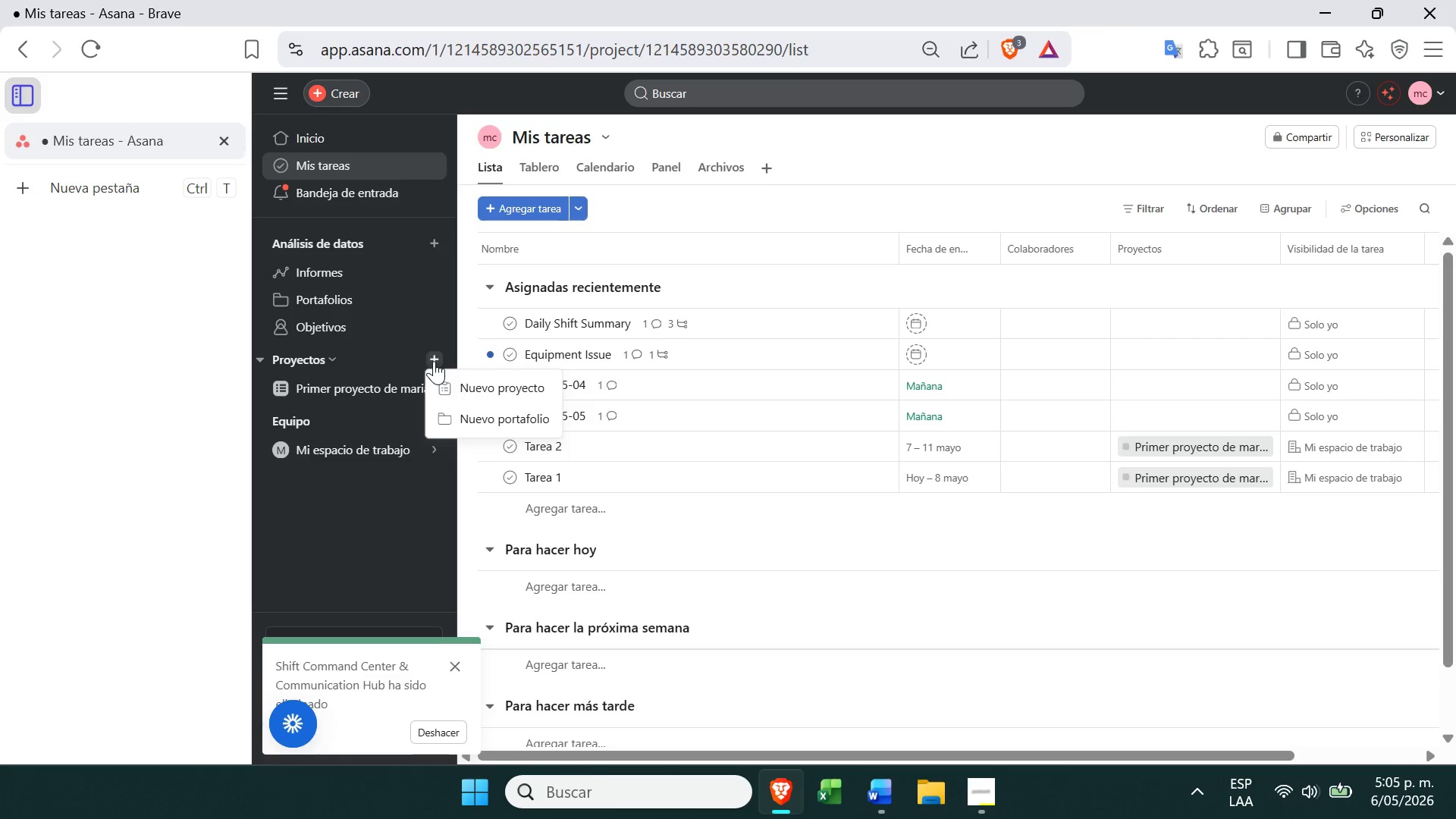 
left_click([470, 380])
 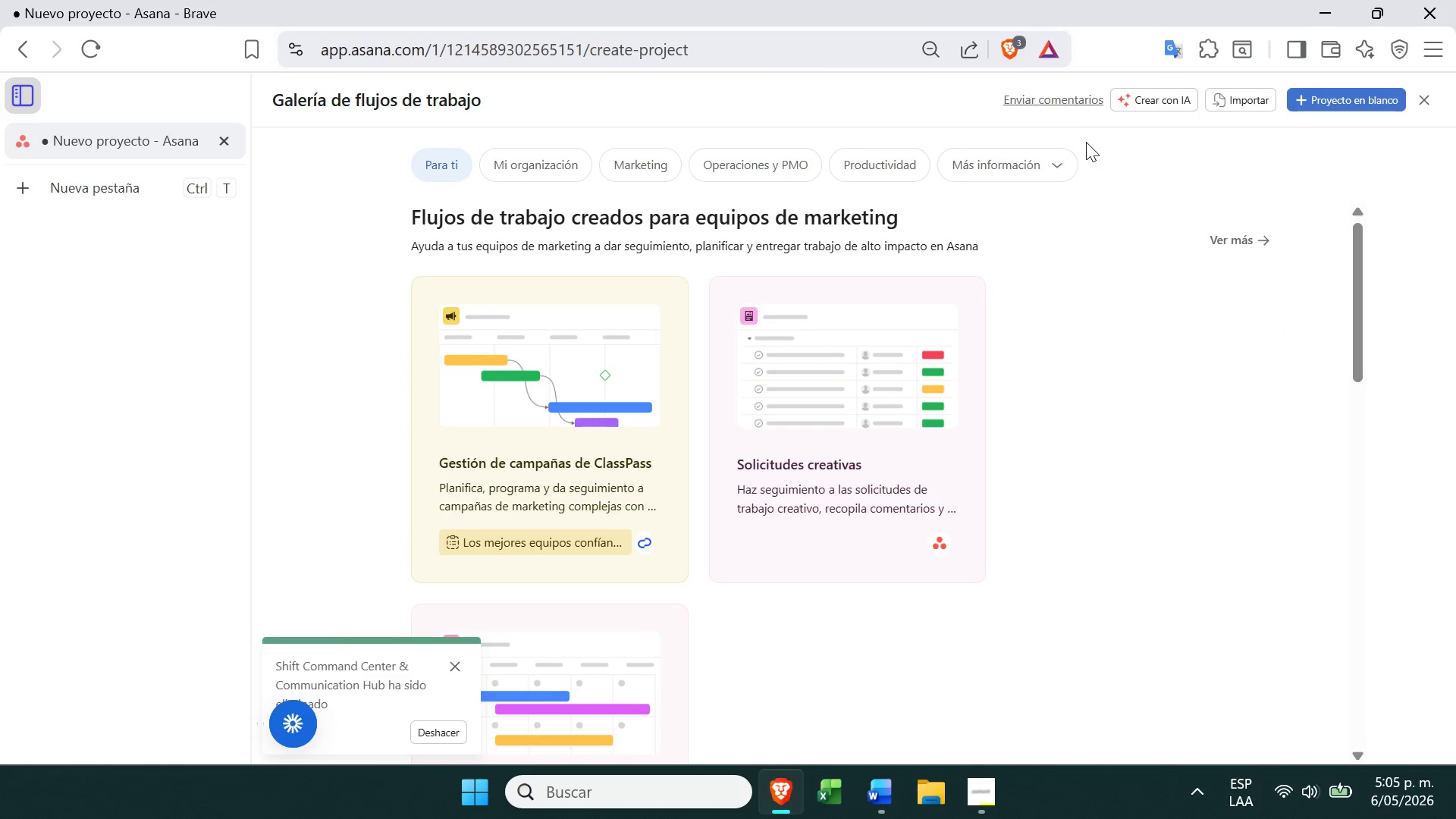 
left_click([1338, 102])
 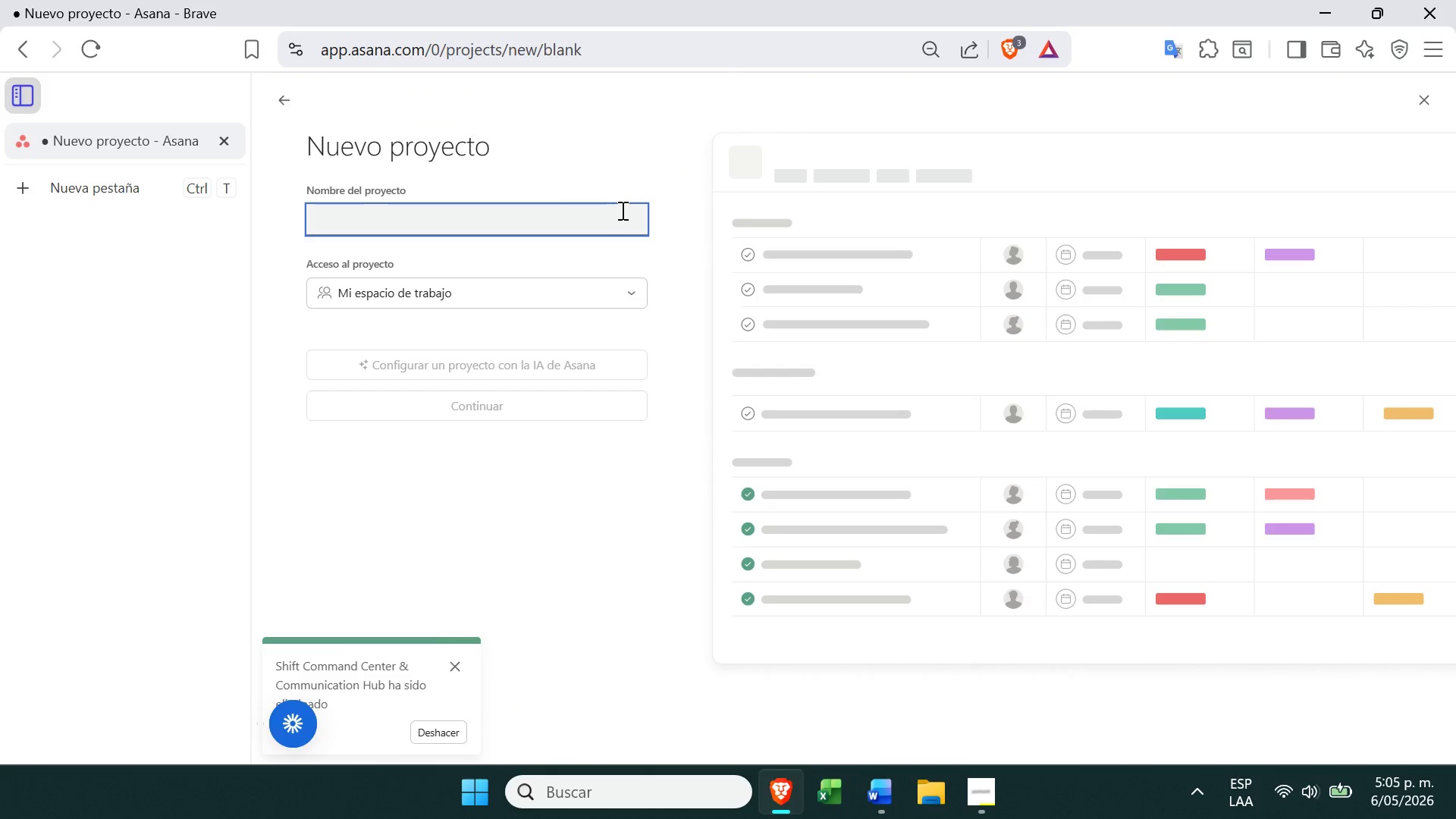 
key(Control+V)
 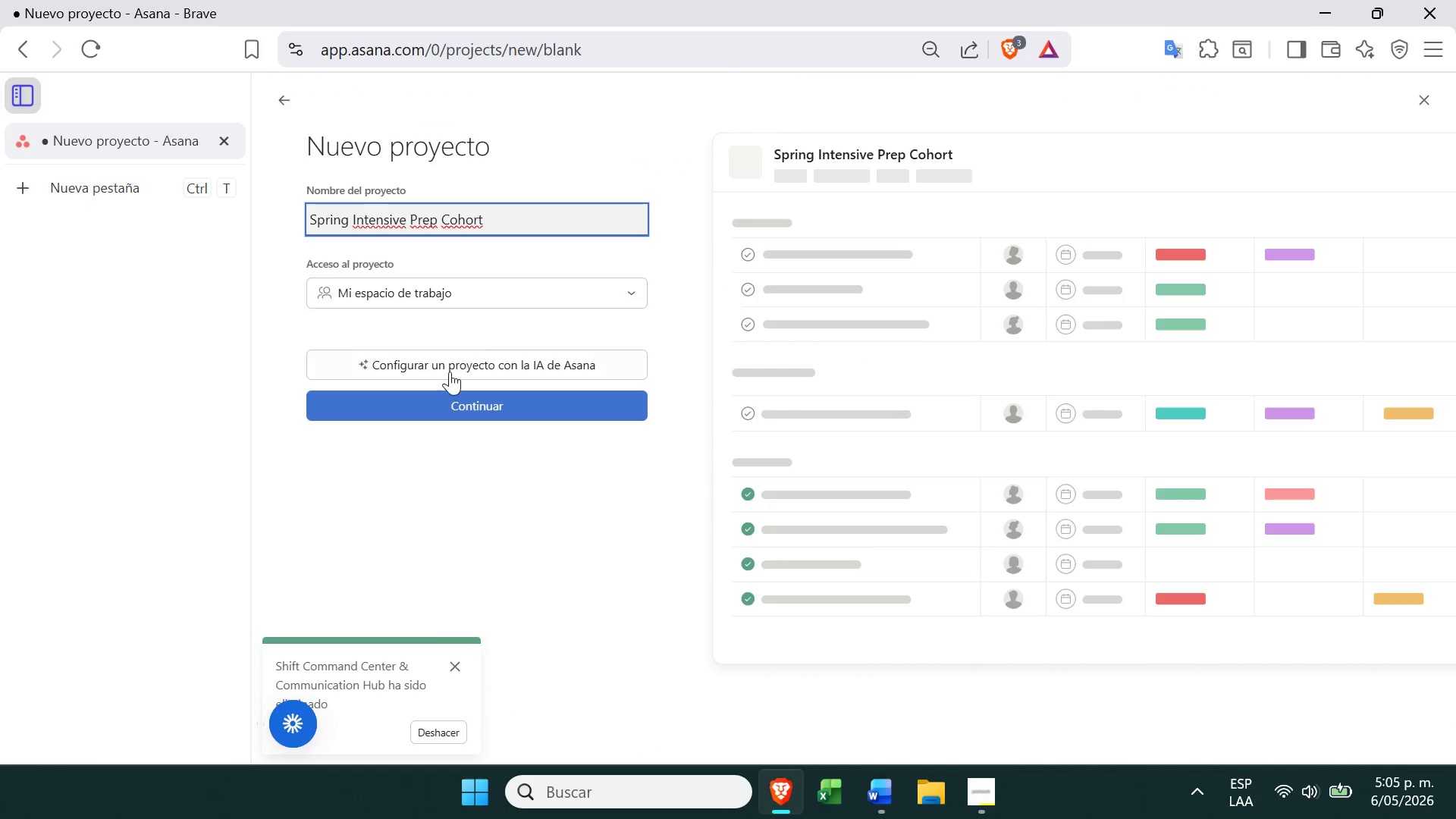 
left_click([461, 400])
 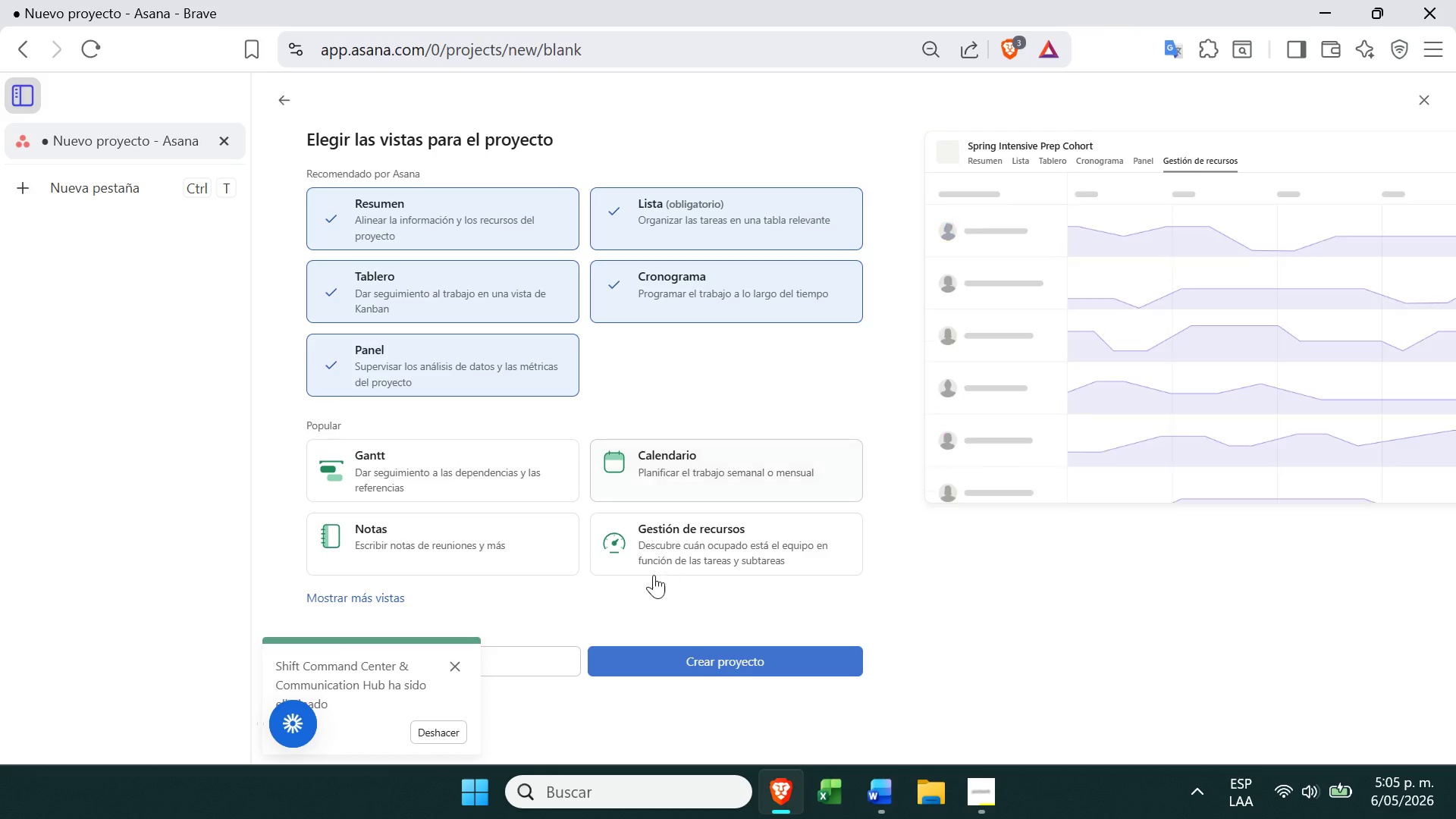 
left_click([664, 470])
 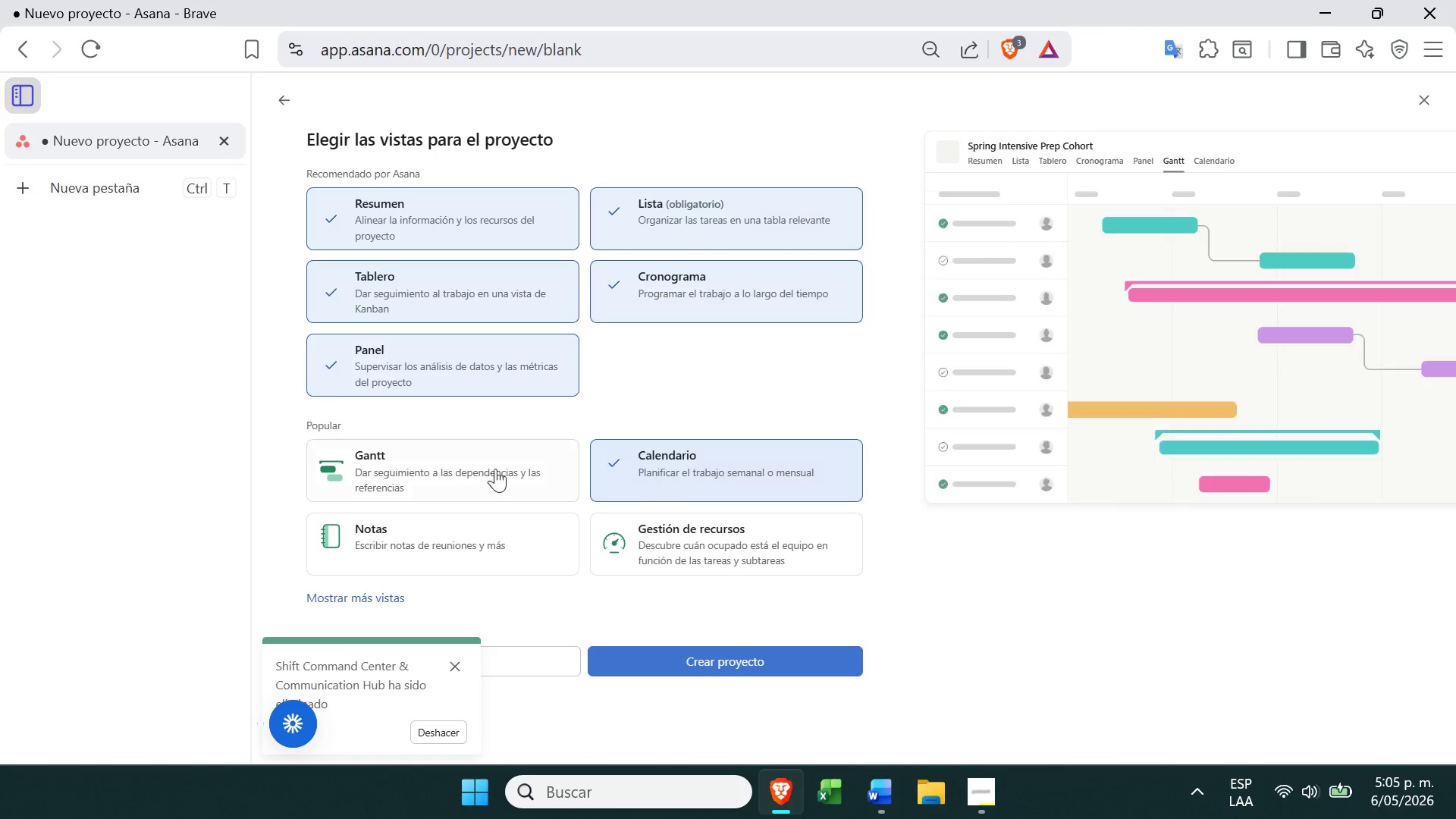 
left_click([475, 475])
 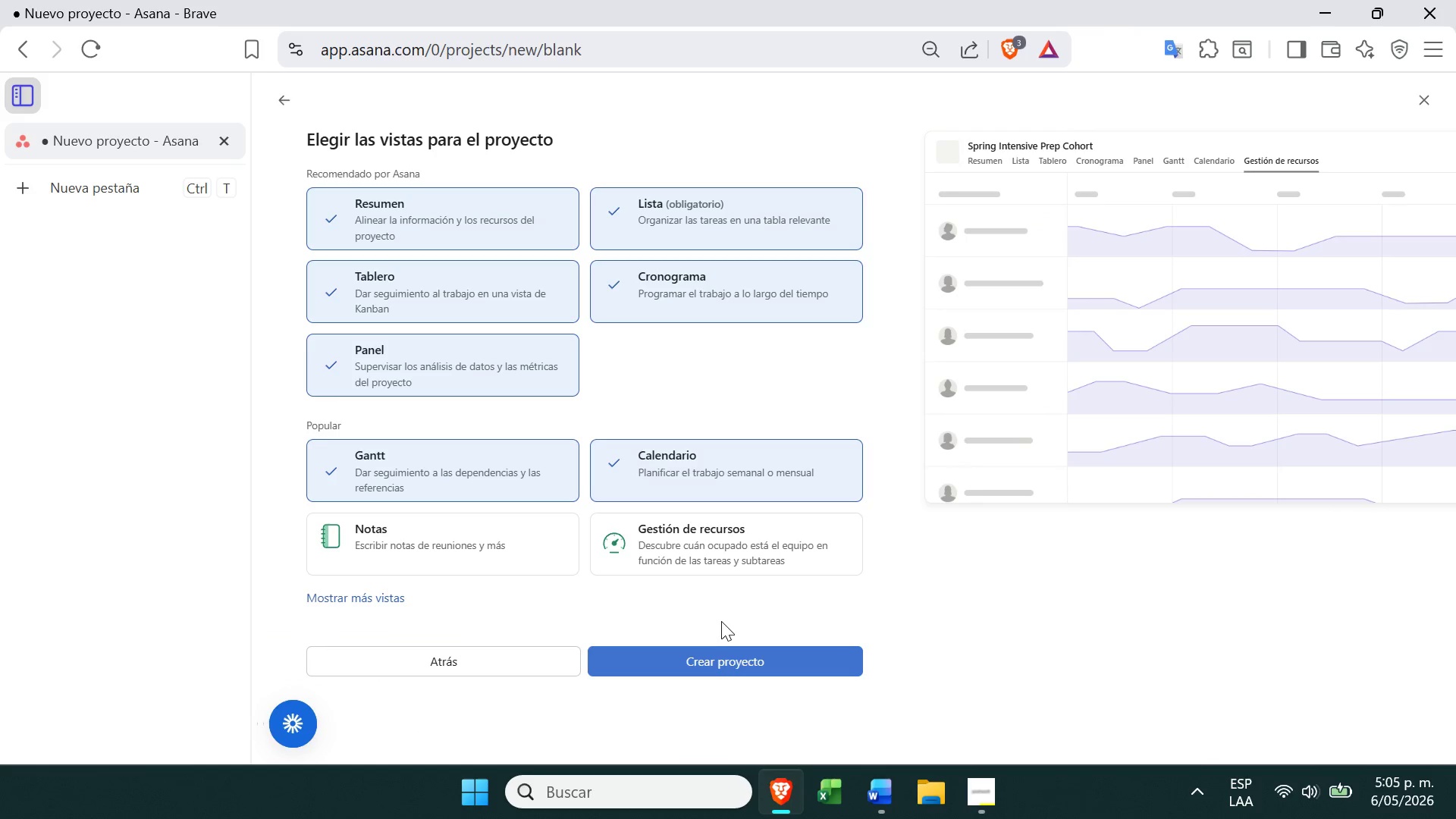 
left_click([733, 664])
 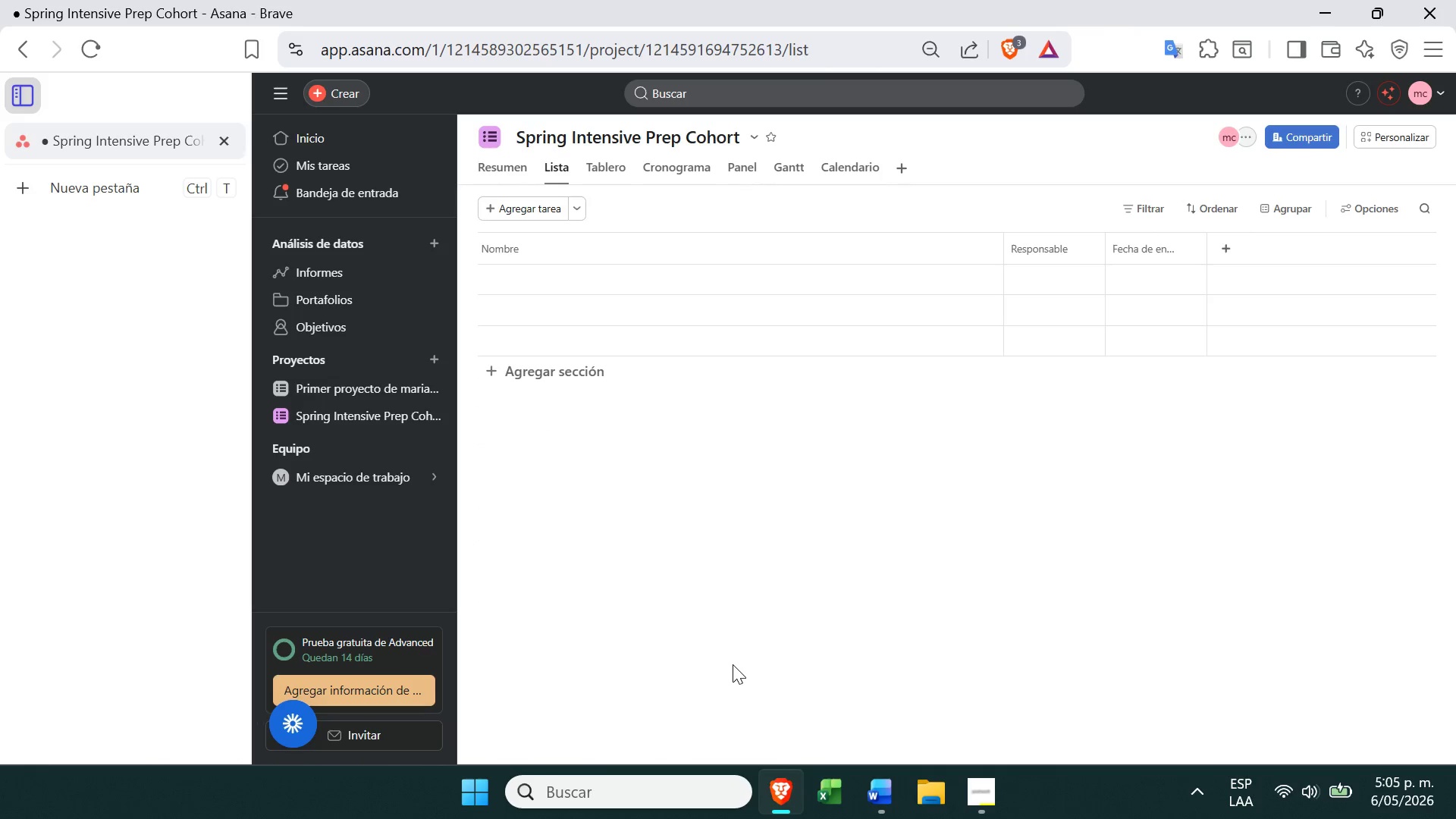 
left_click([996, 793])